 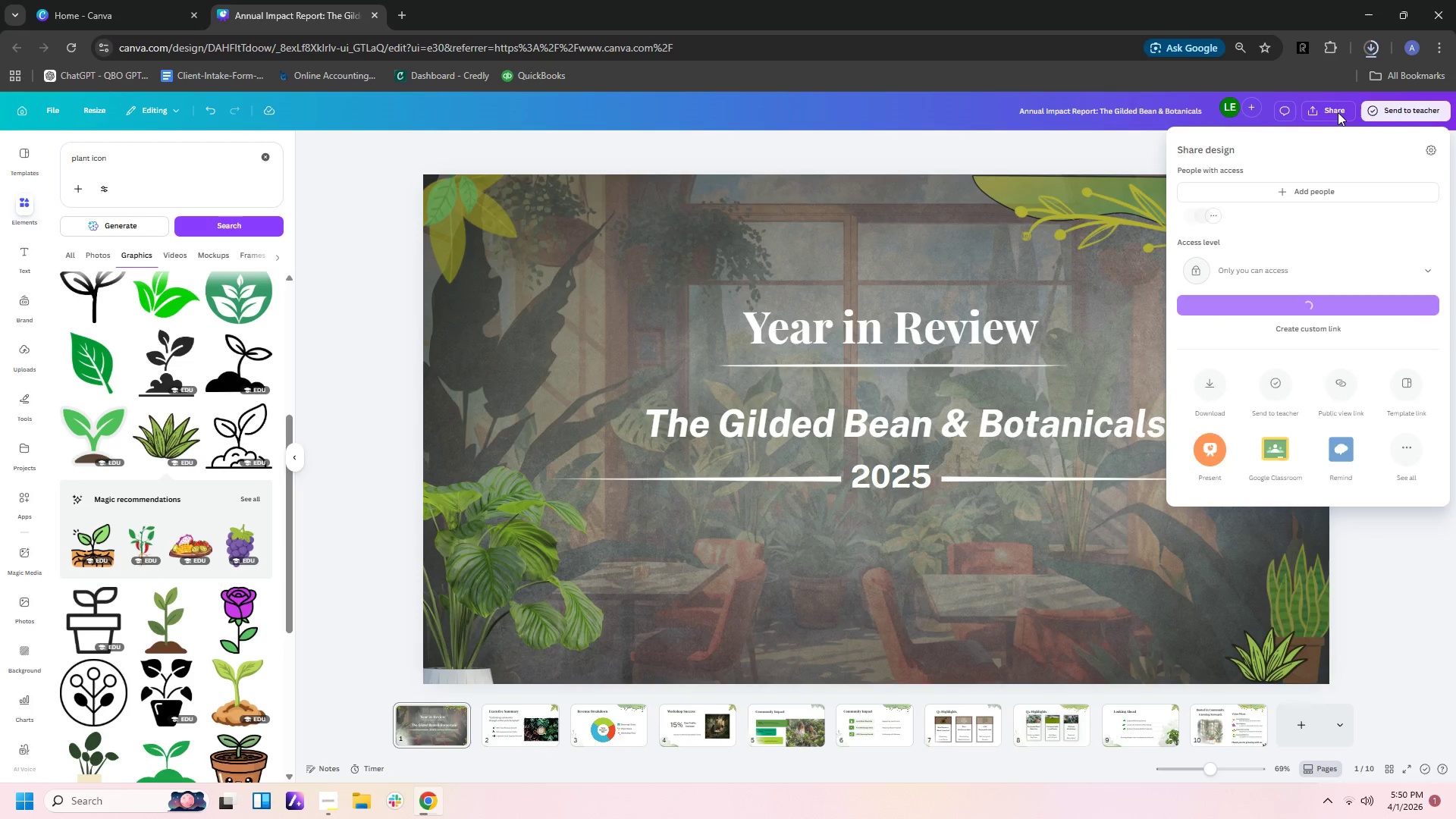 
left_click([1412, 274])
 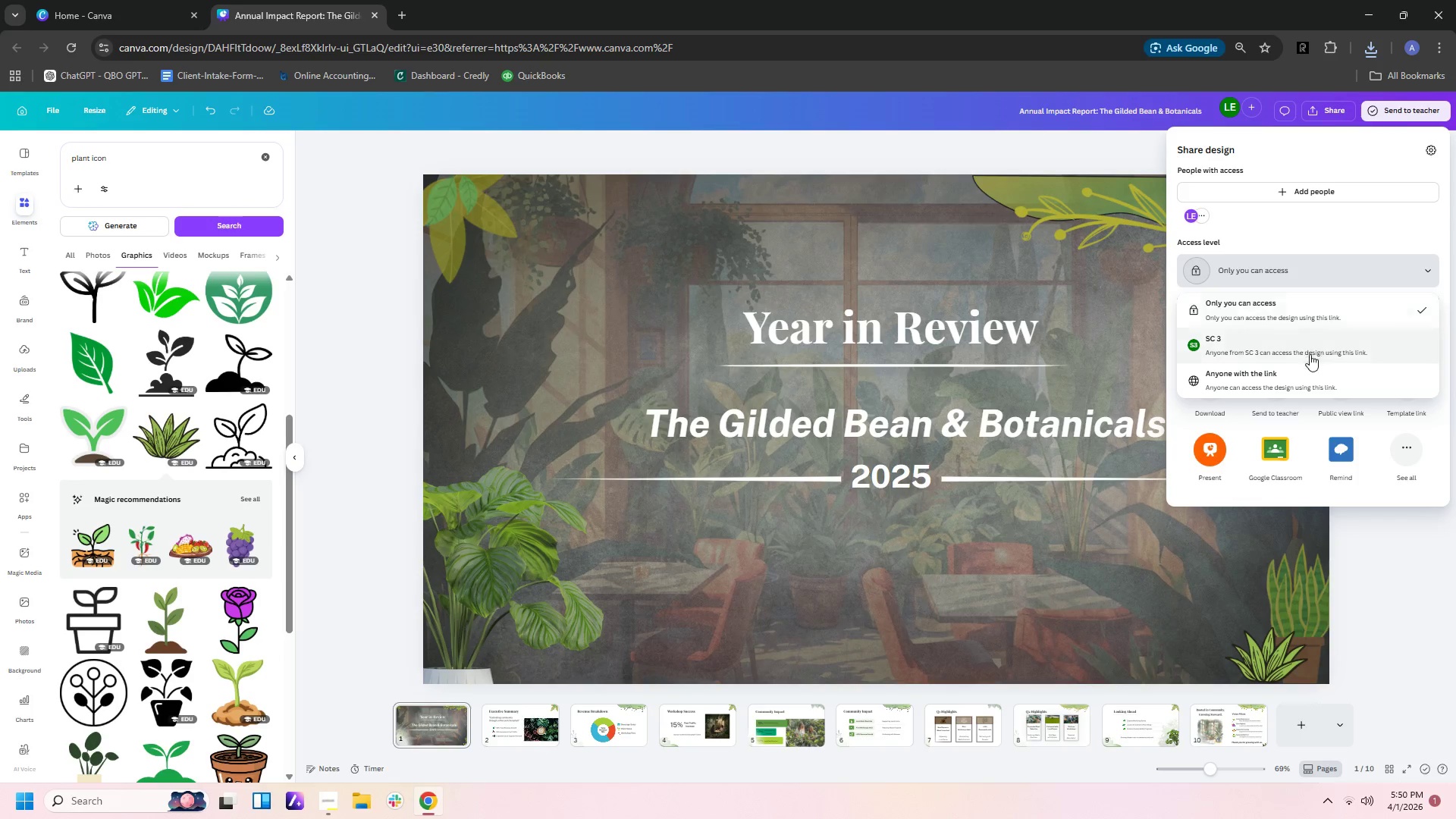 
left_click([1302, 377])
 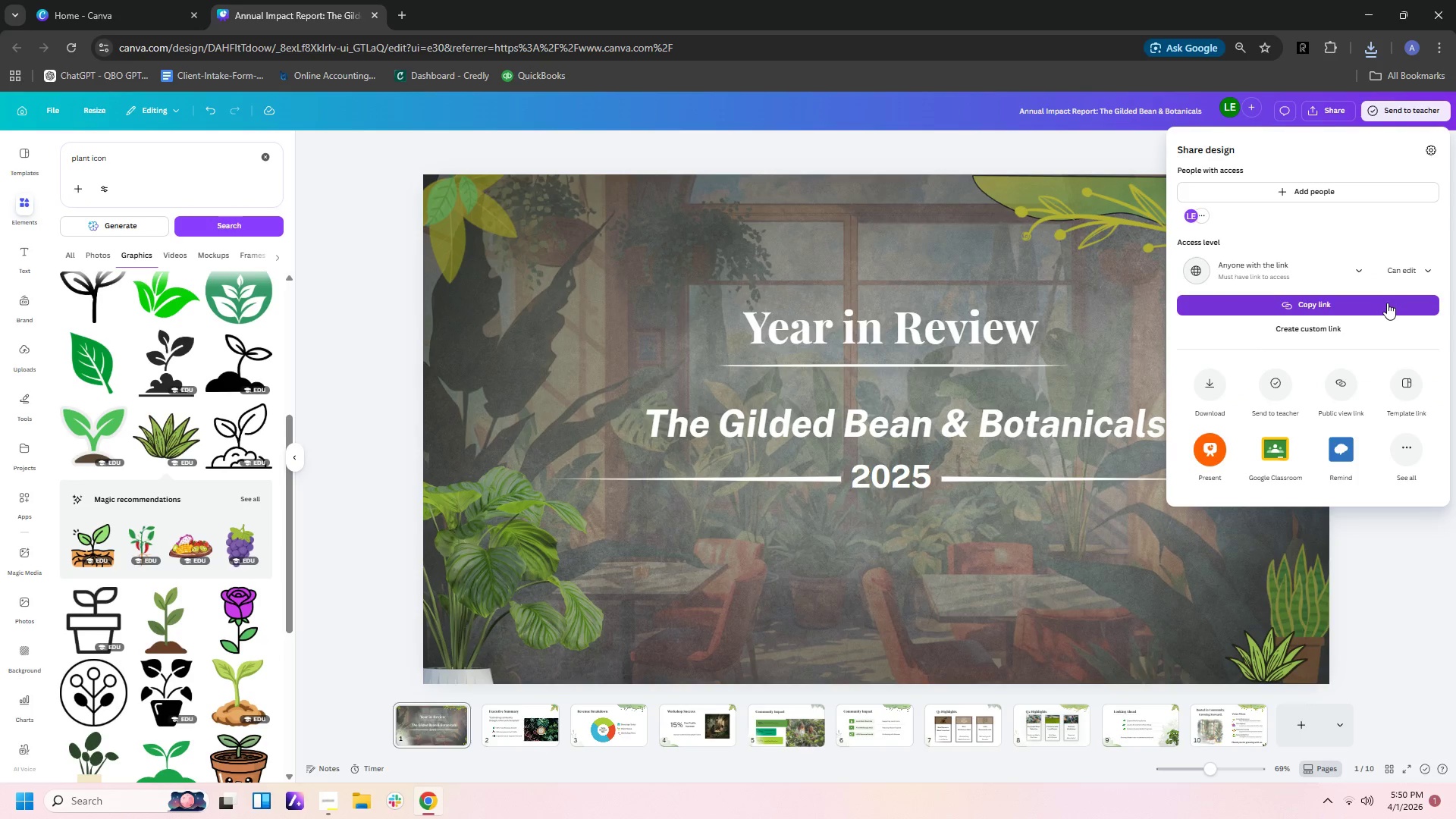 
left_click([1387, 303])
 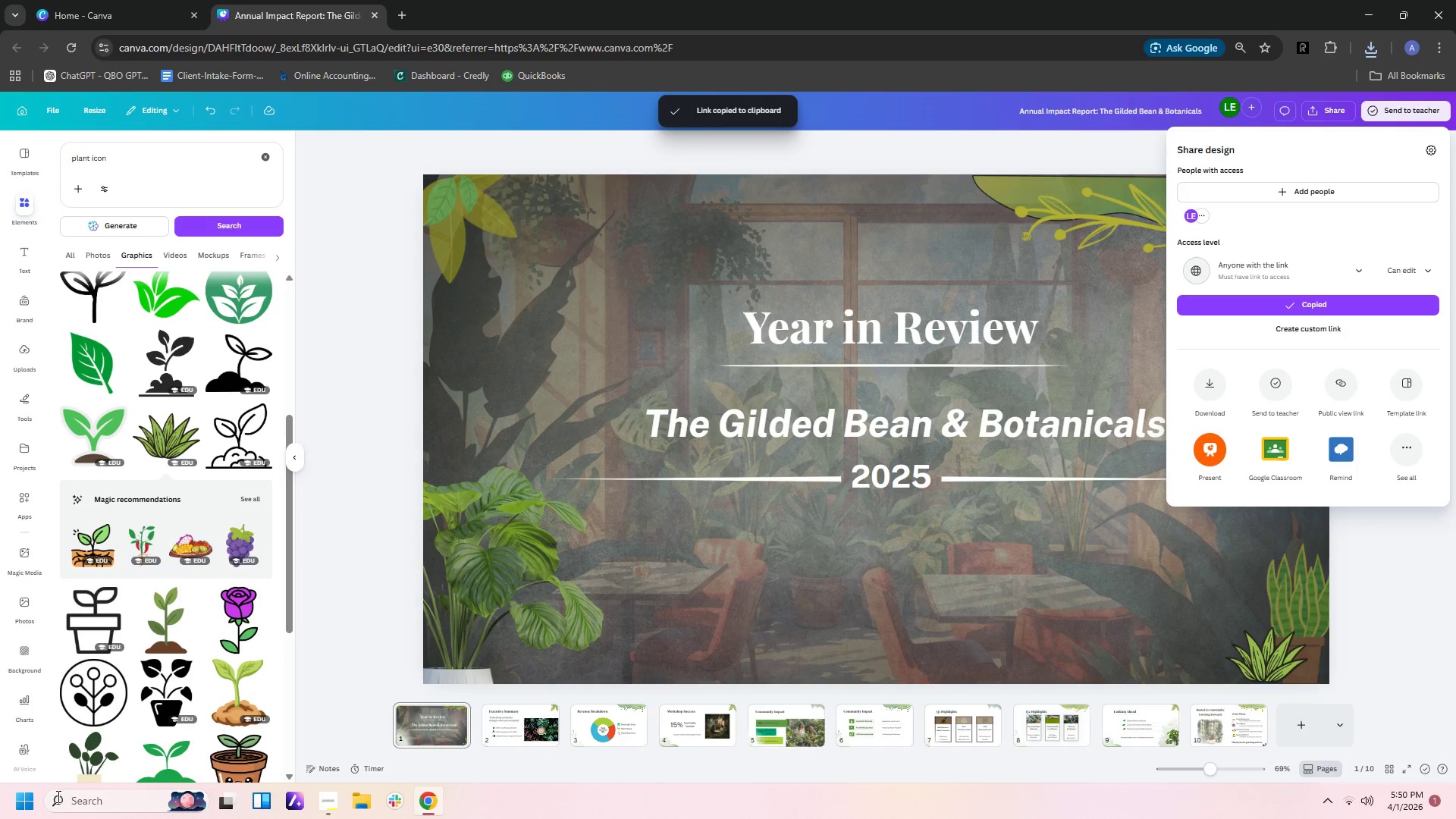 
left_click([76, 805])
 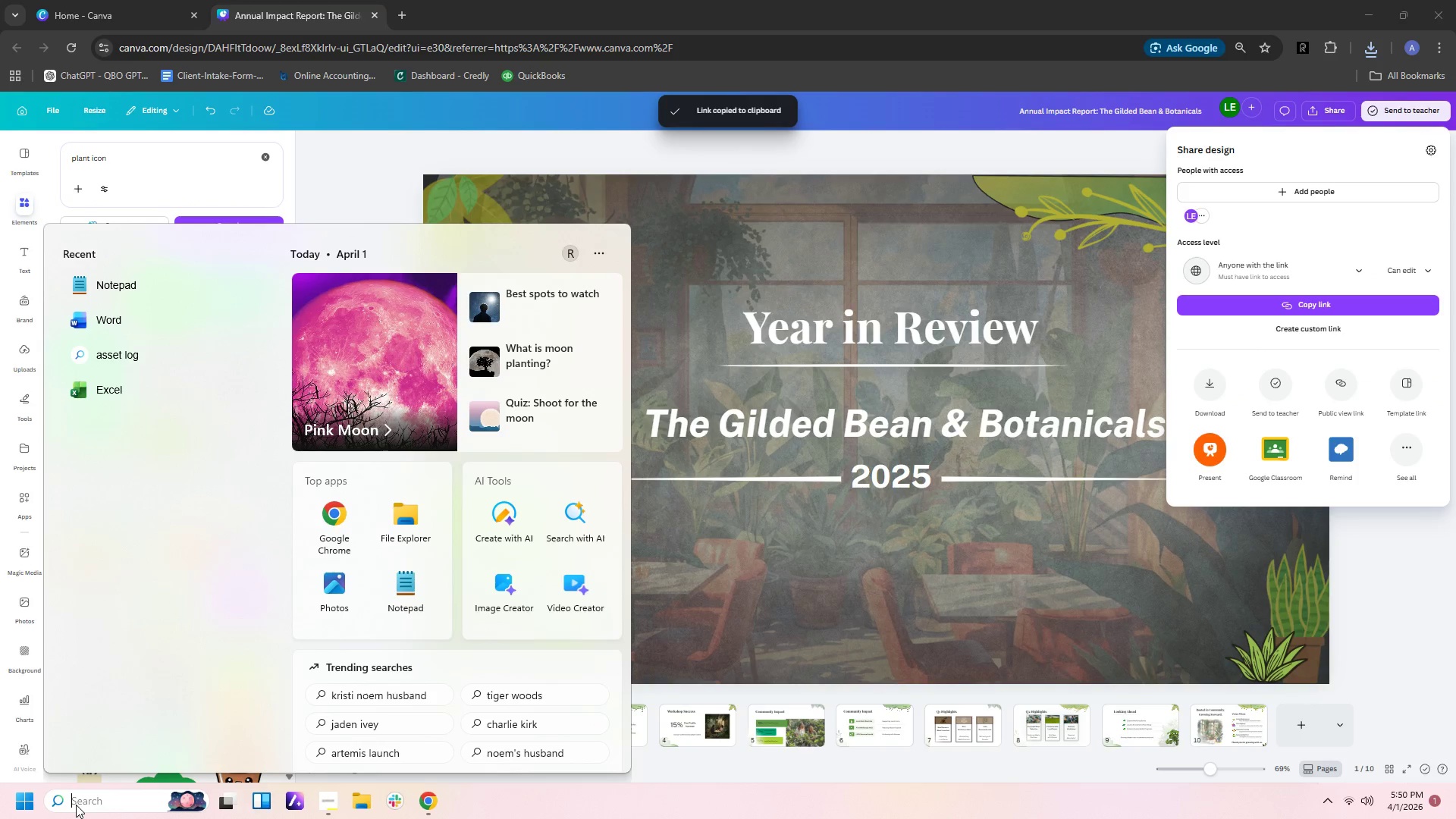 
type(notepad)
 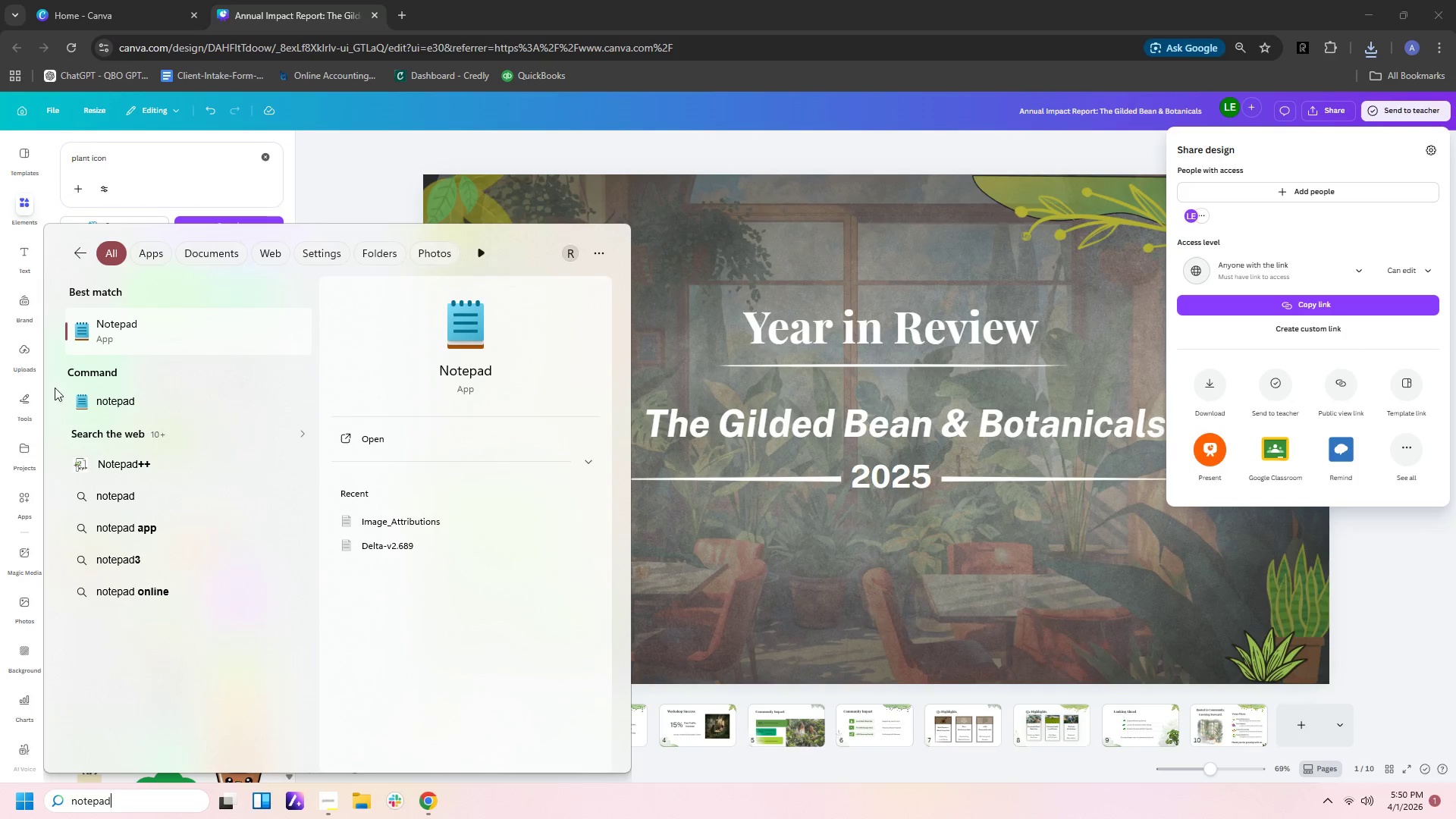 
left_click([126, 321])
 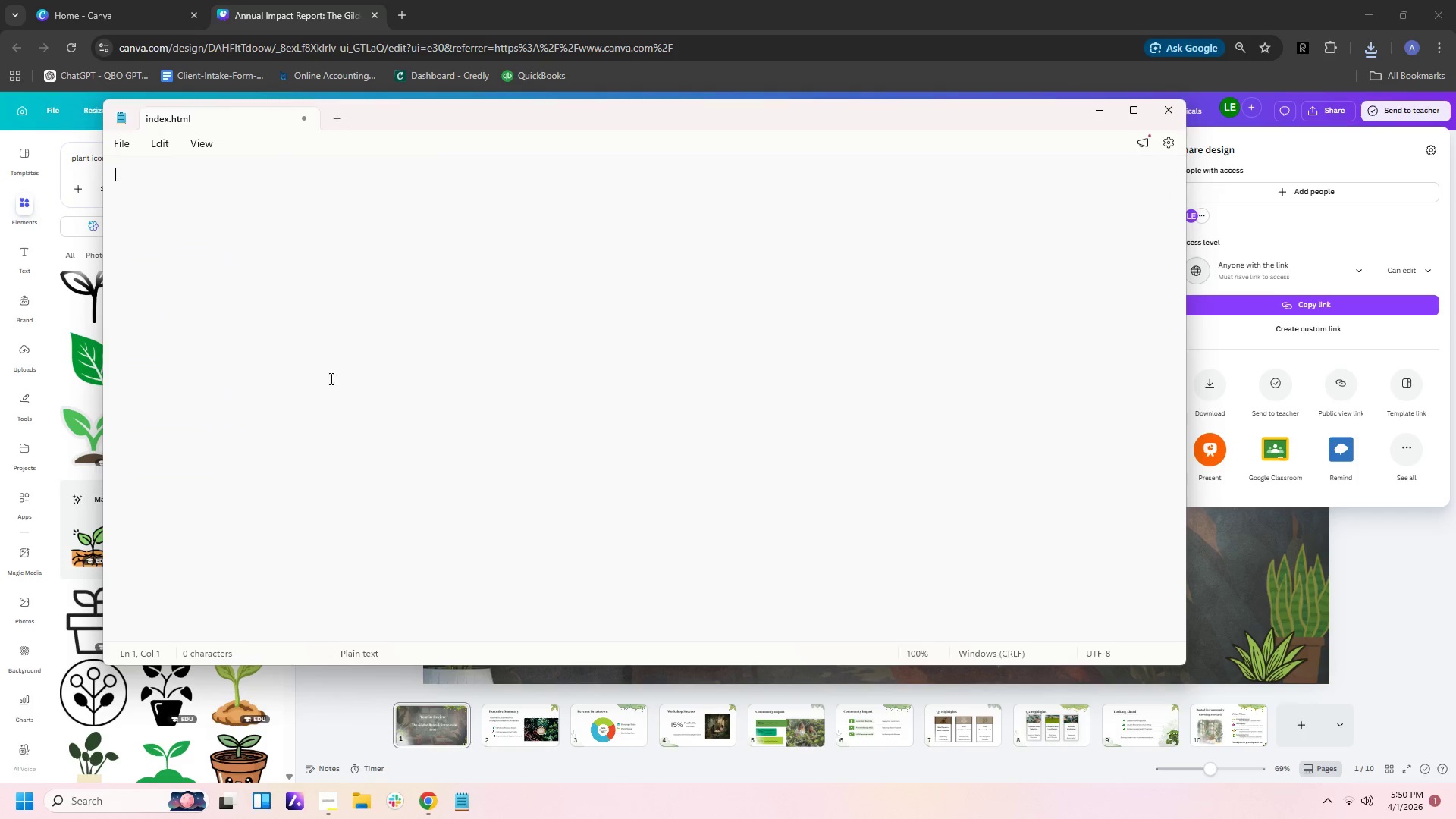 
left_click([391, 330])
 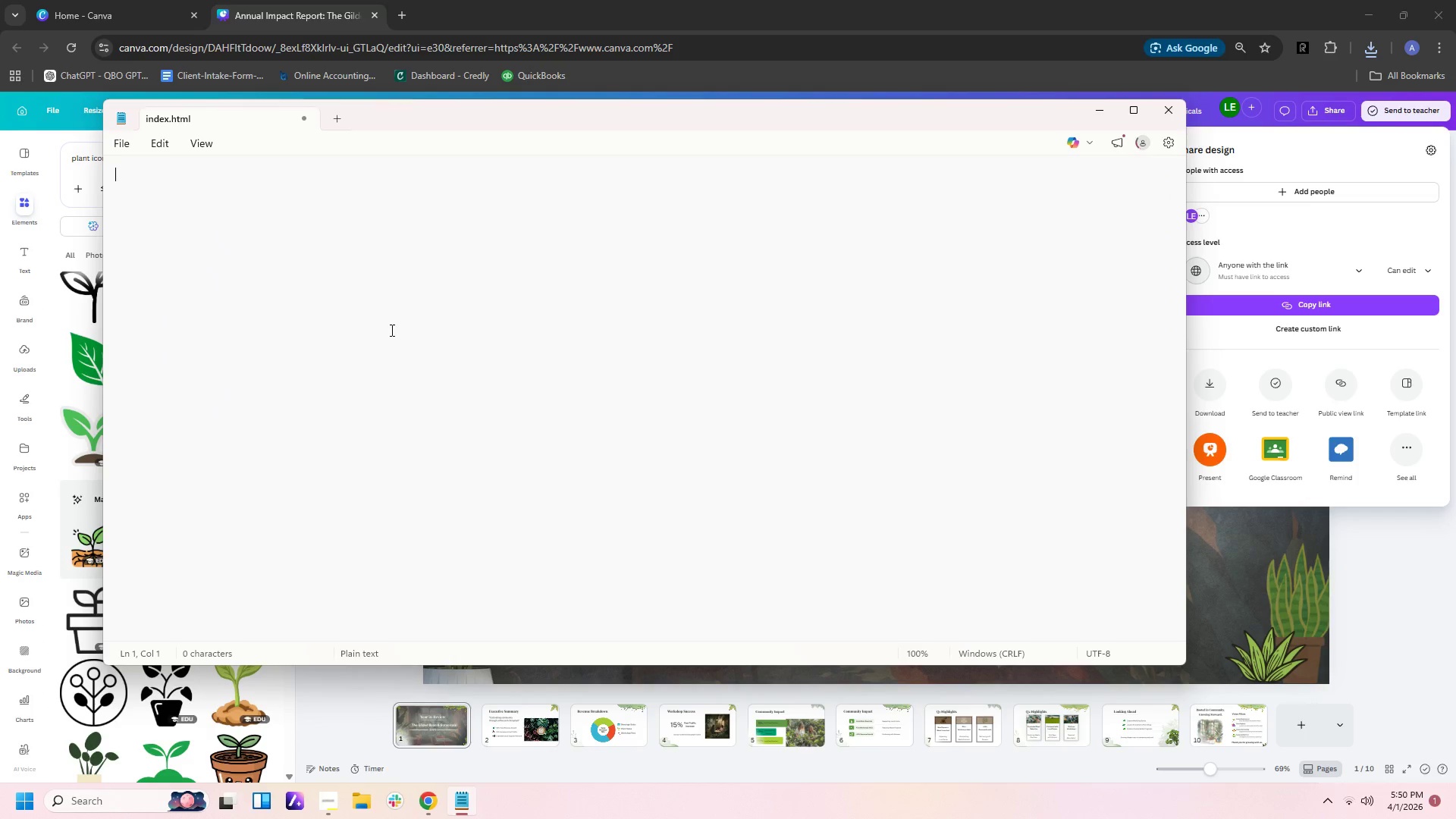 
key(Control+V)
 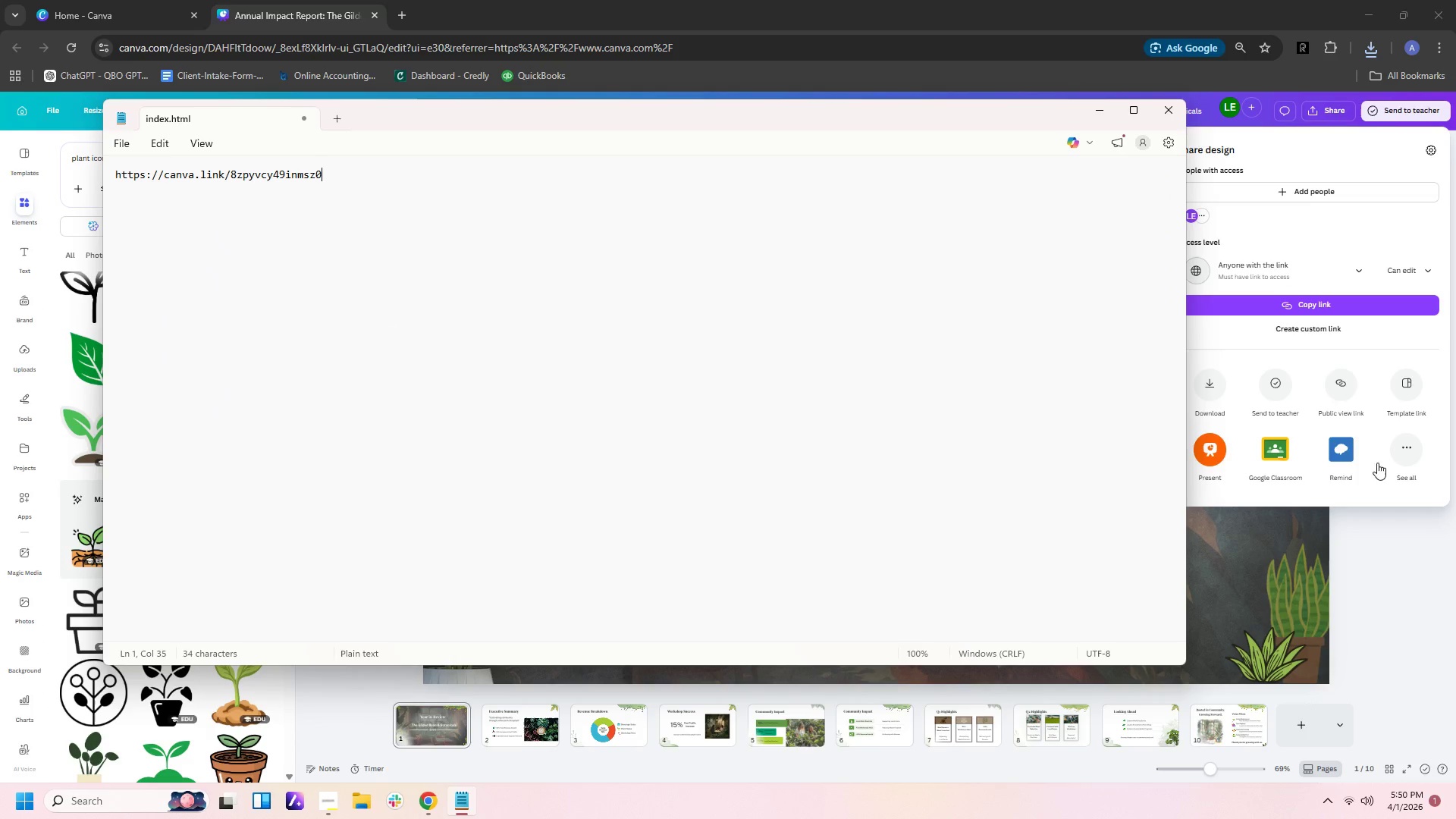 
left_click([1404, 607])
 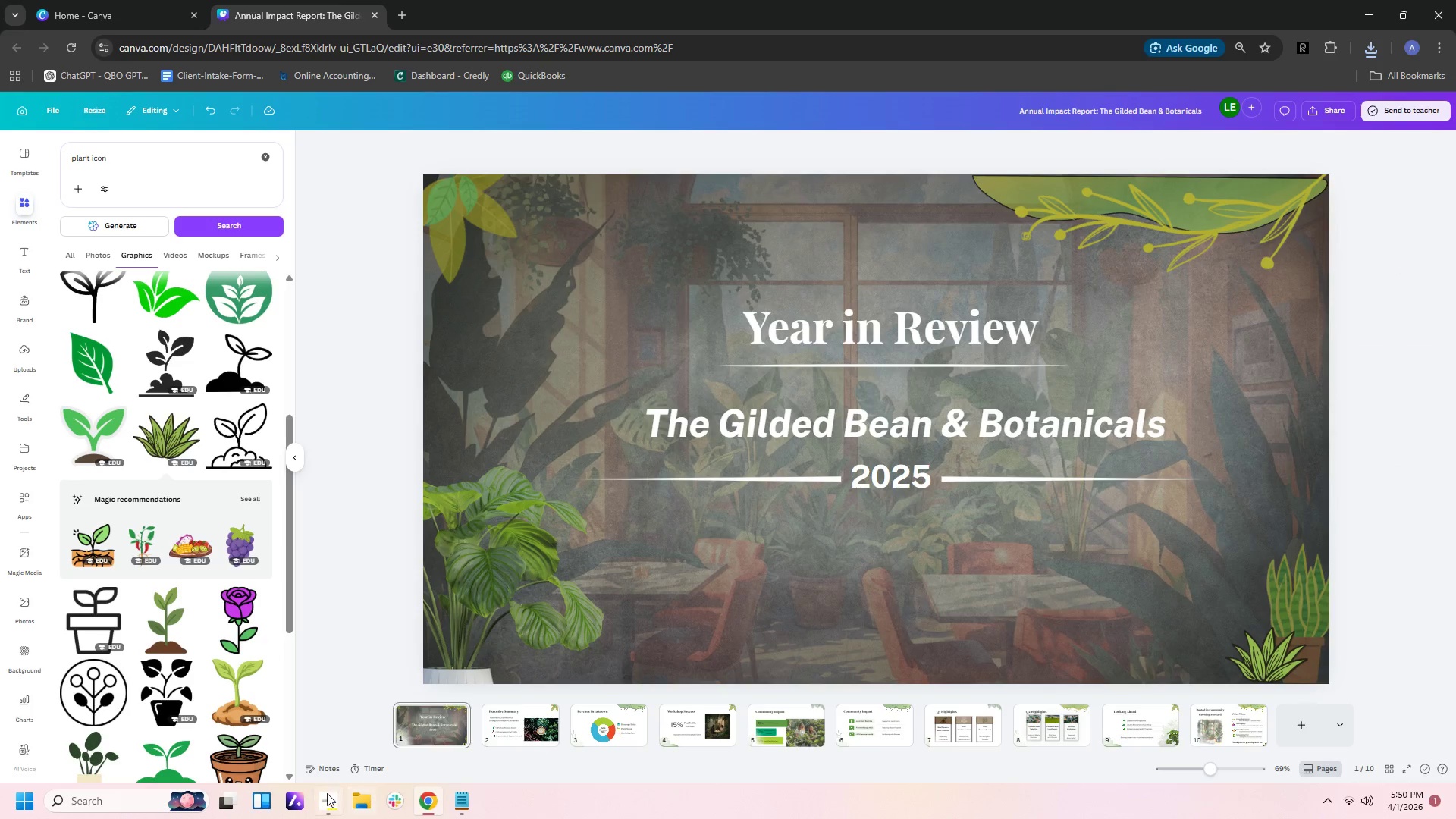 
left_click([322, 798])